 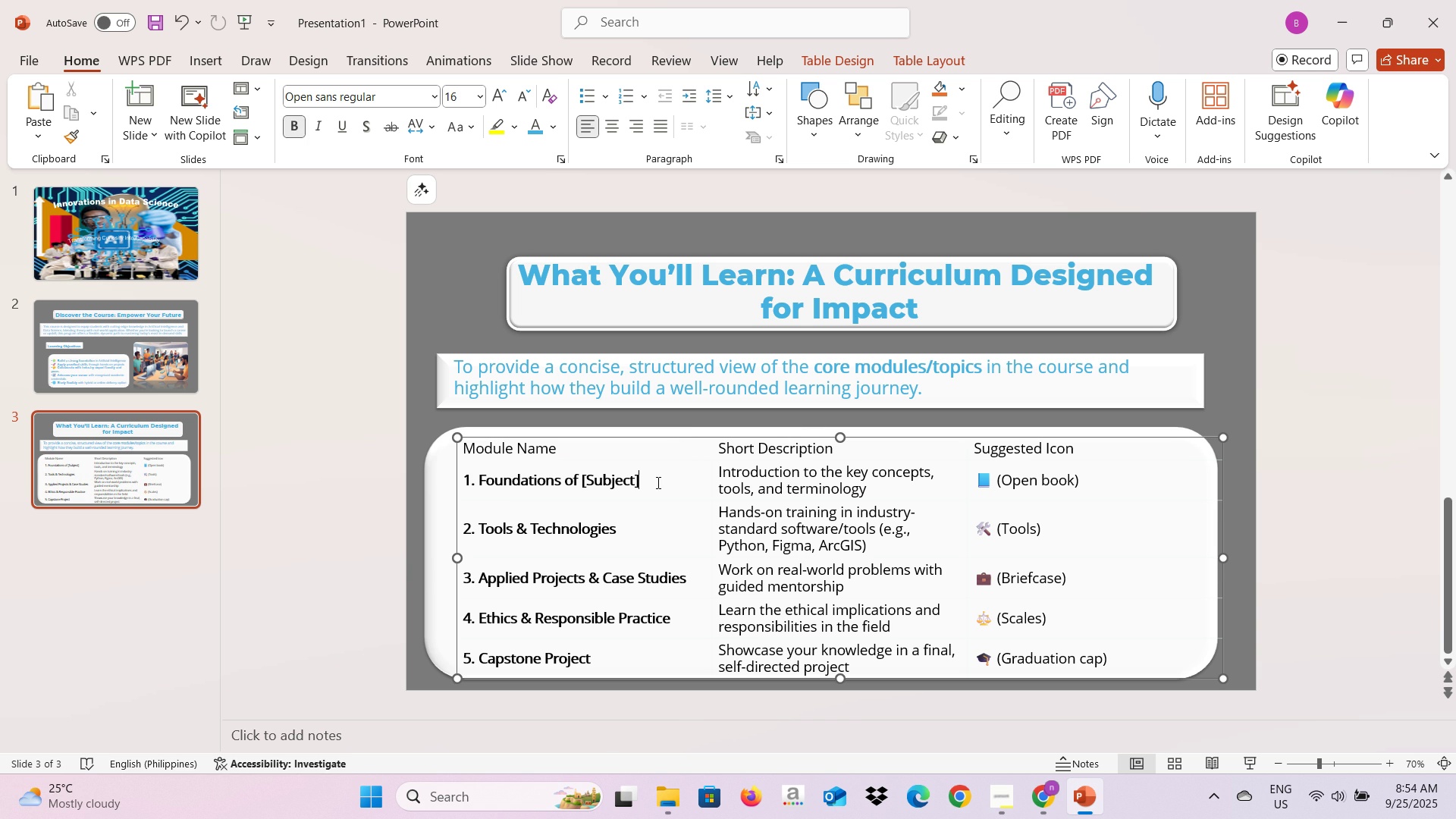 
key(Backspace)
 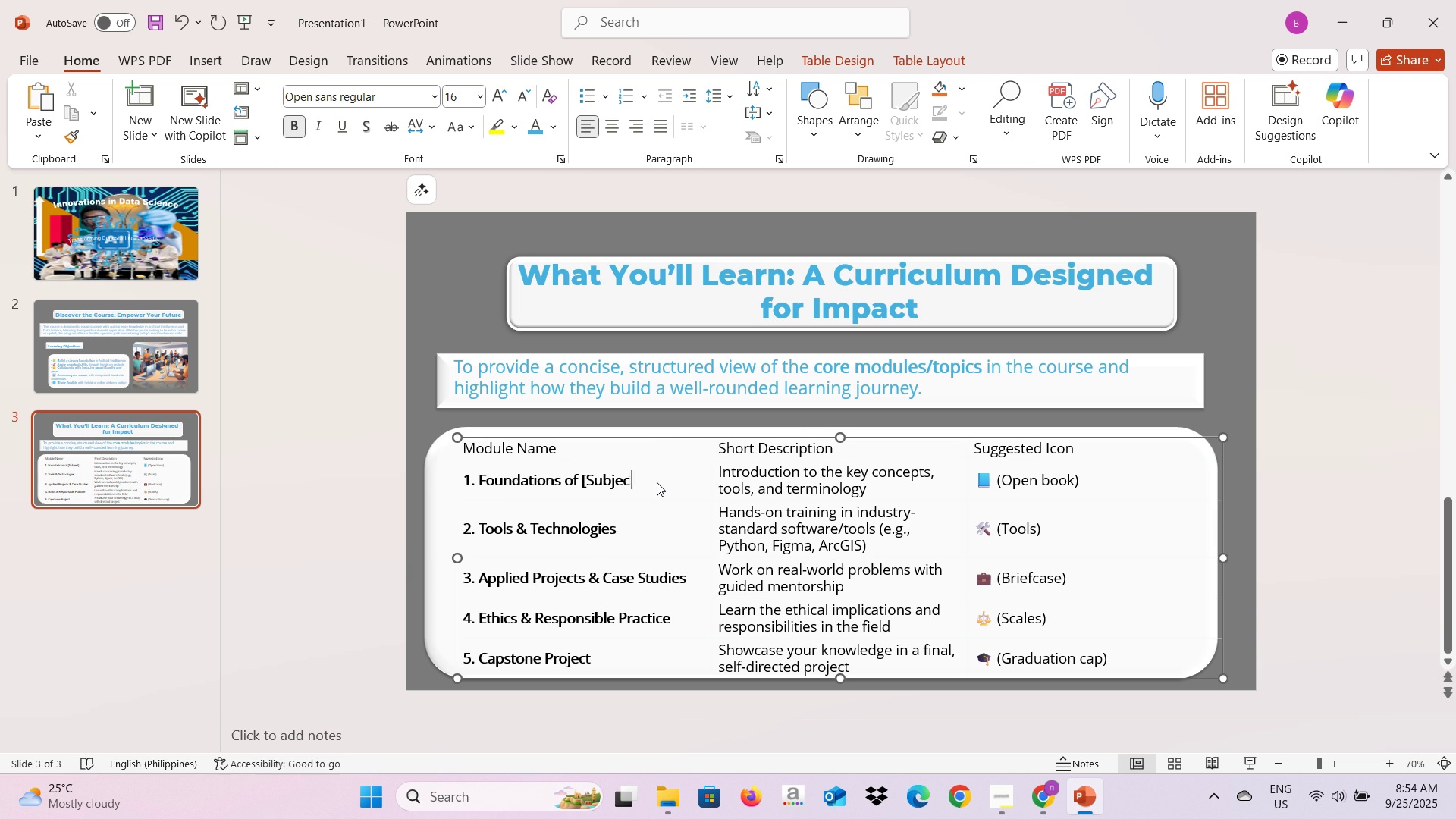 
key(Backspace)
 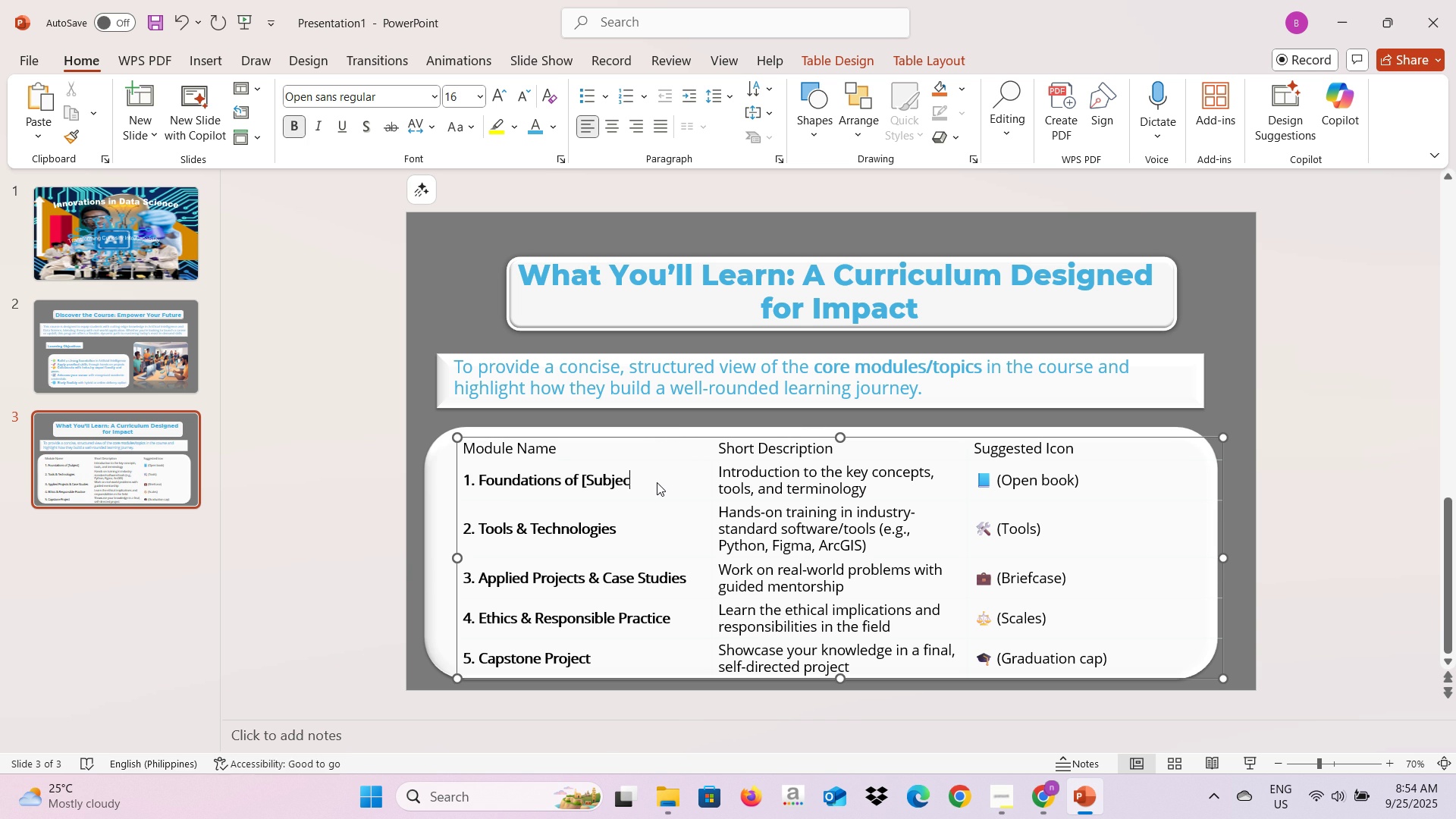 
key(Backspace)
 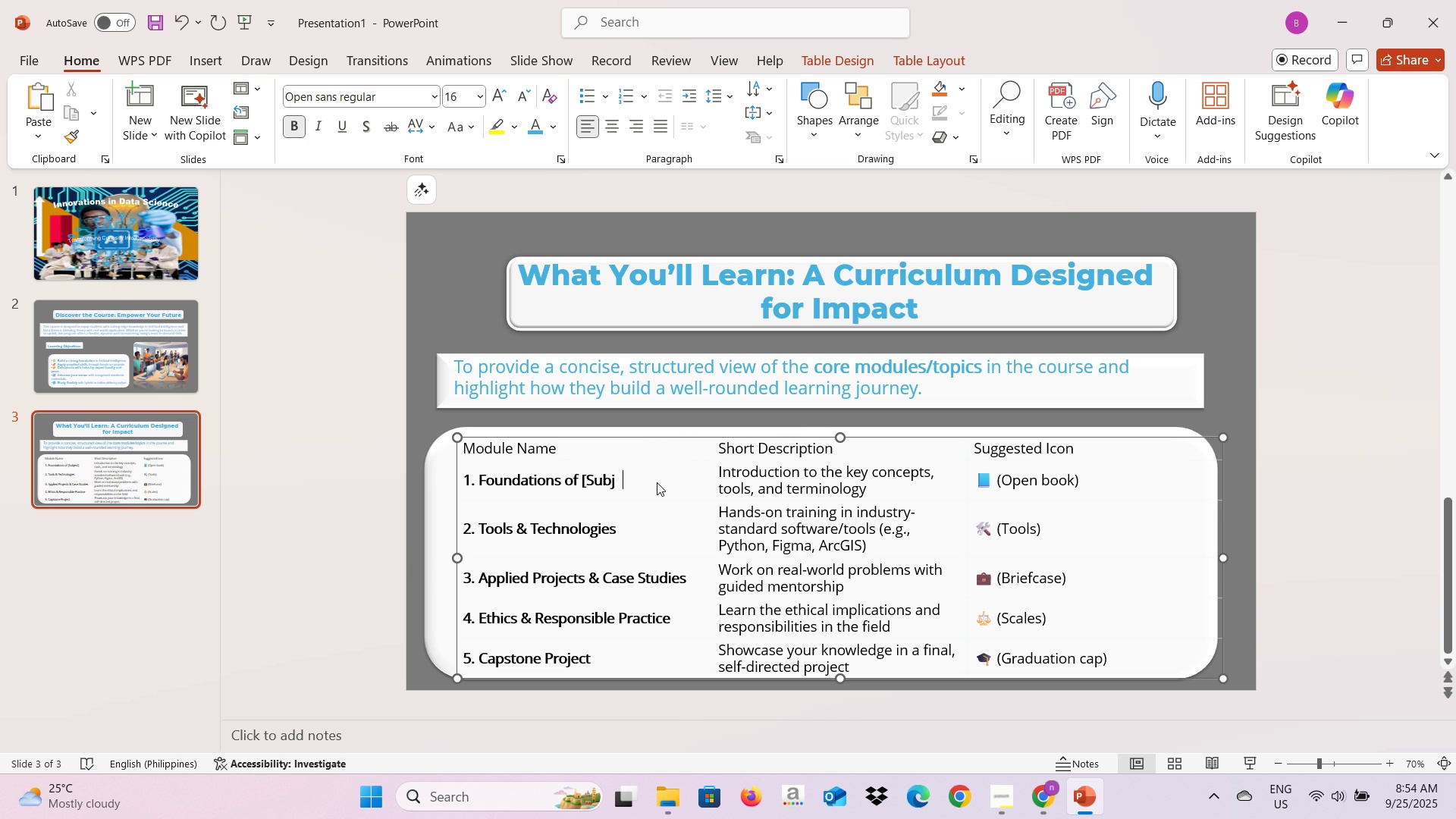 
key(Backspace)
 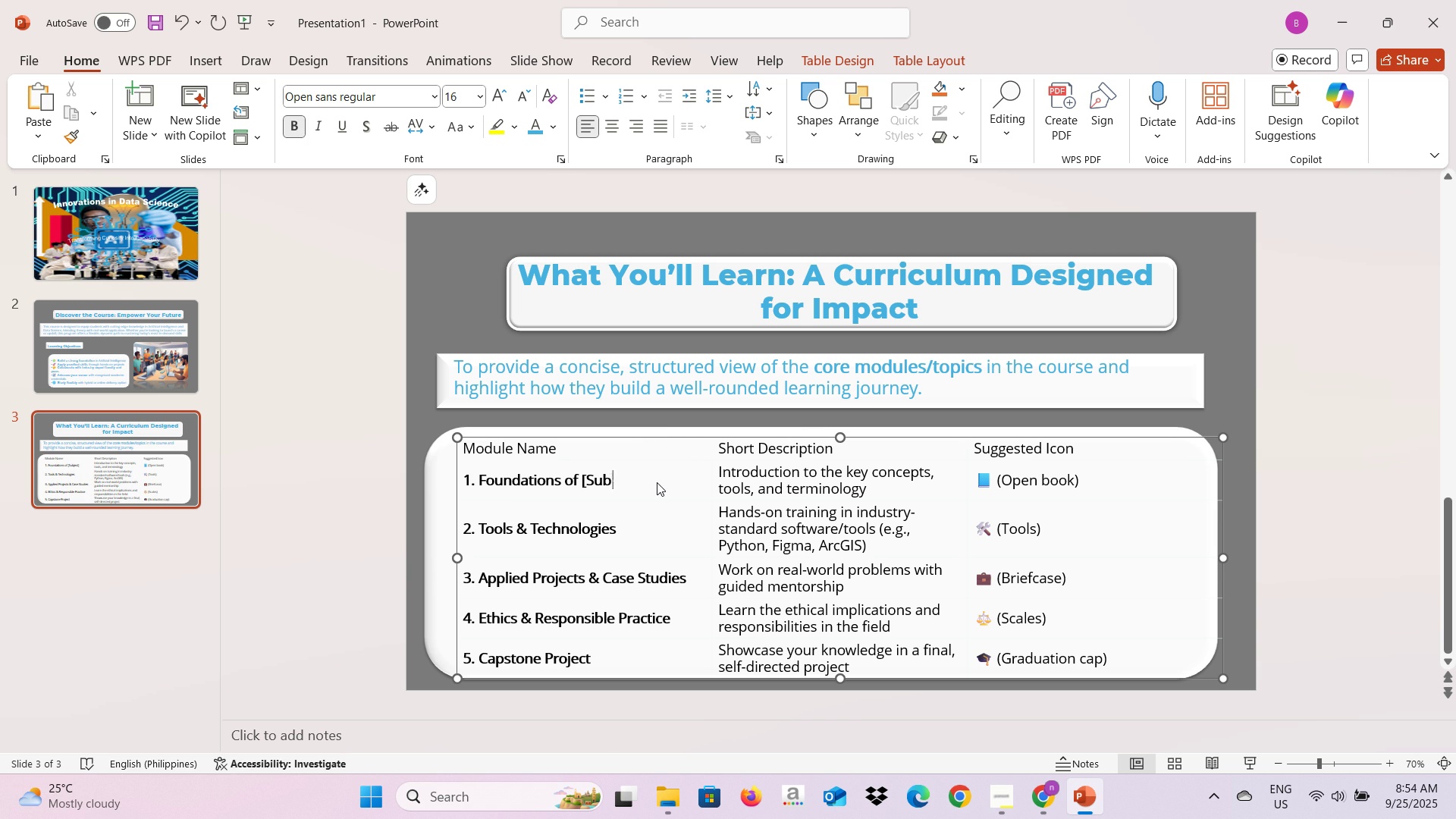 
key(Backspace)
 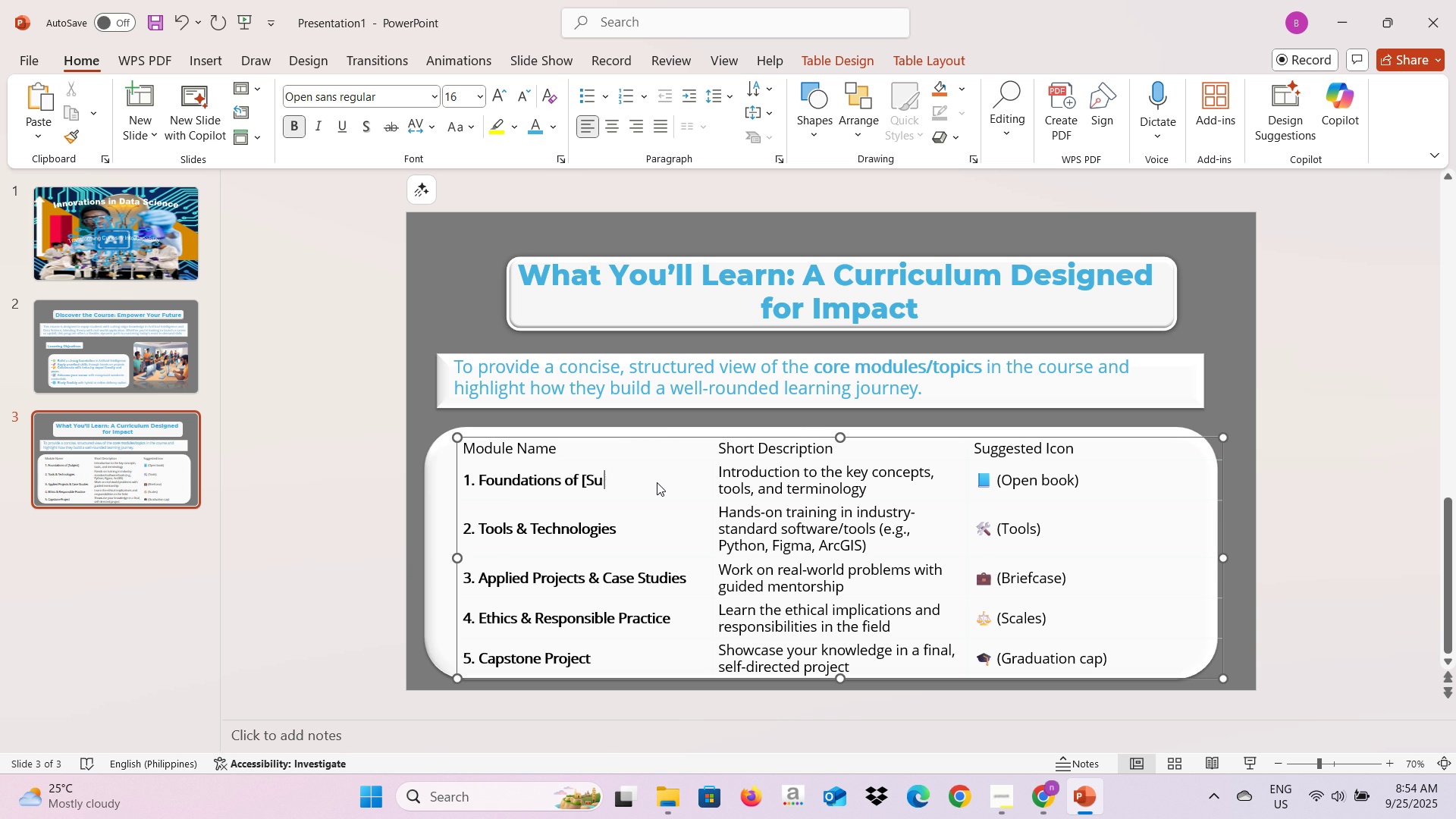 
key(Backspace)
 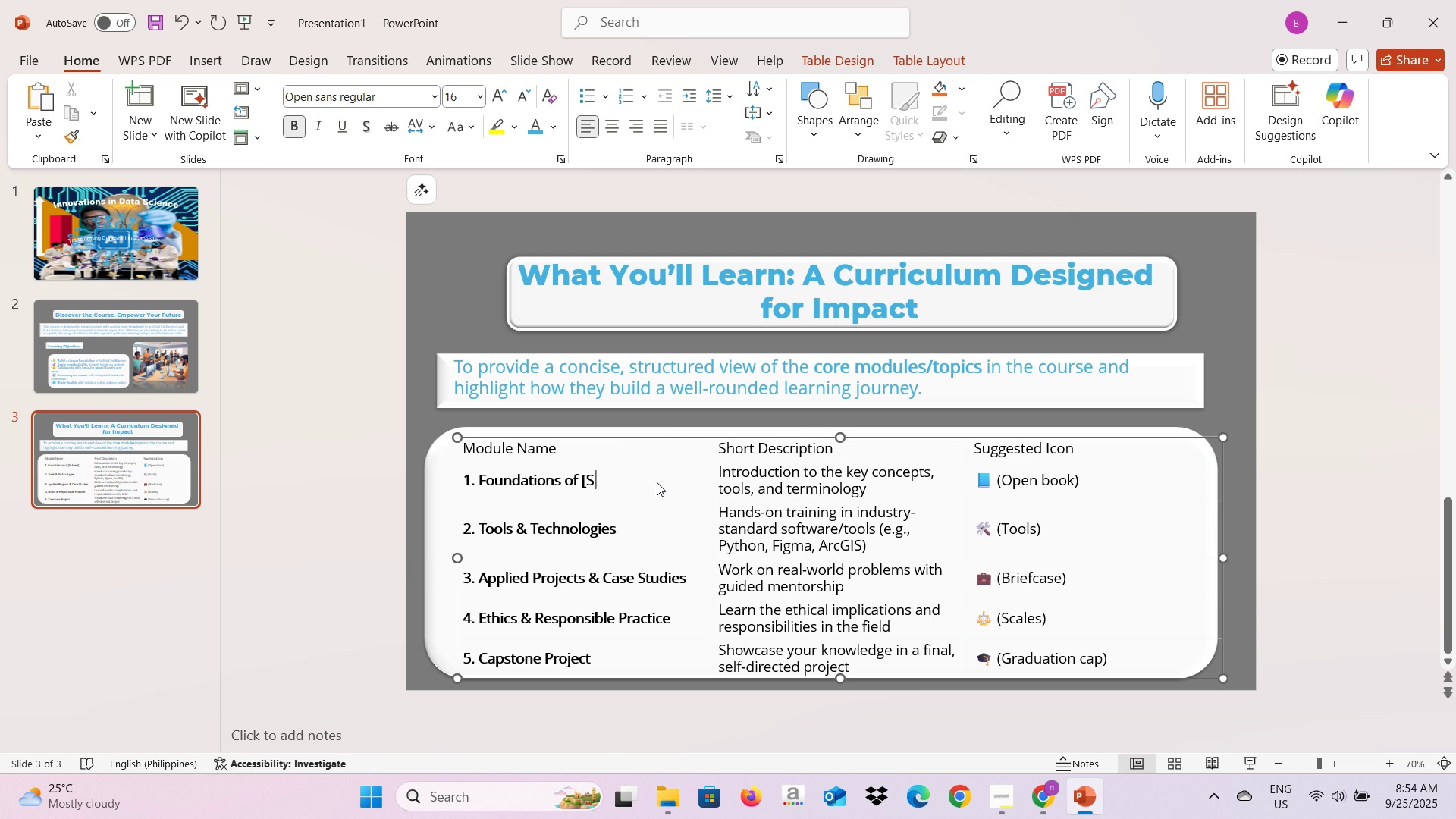 
key(Backspace)
 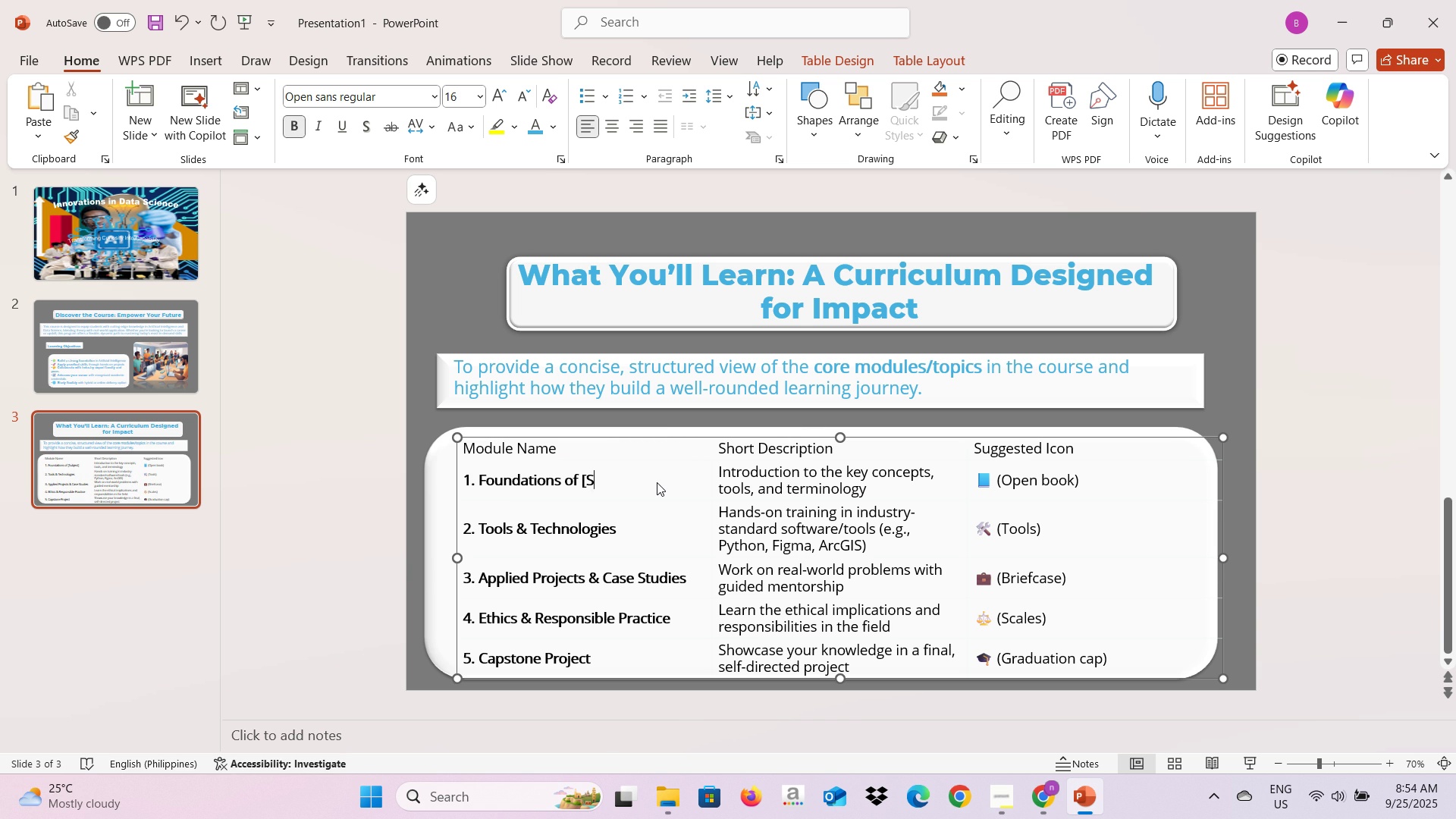 
key(Backspace)
 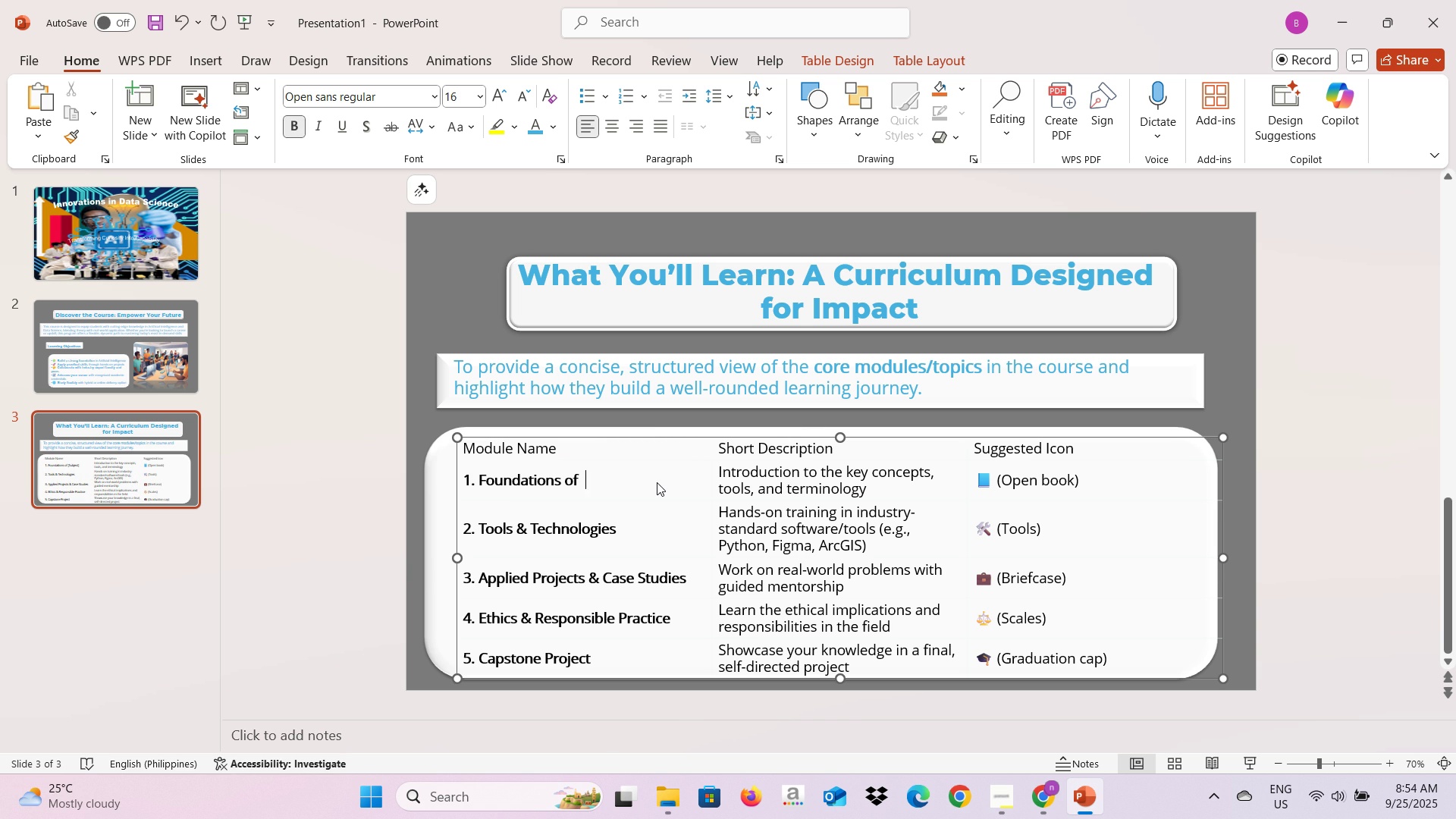 
key(Backspace)
 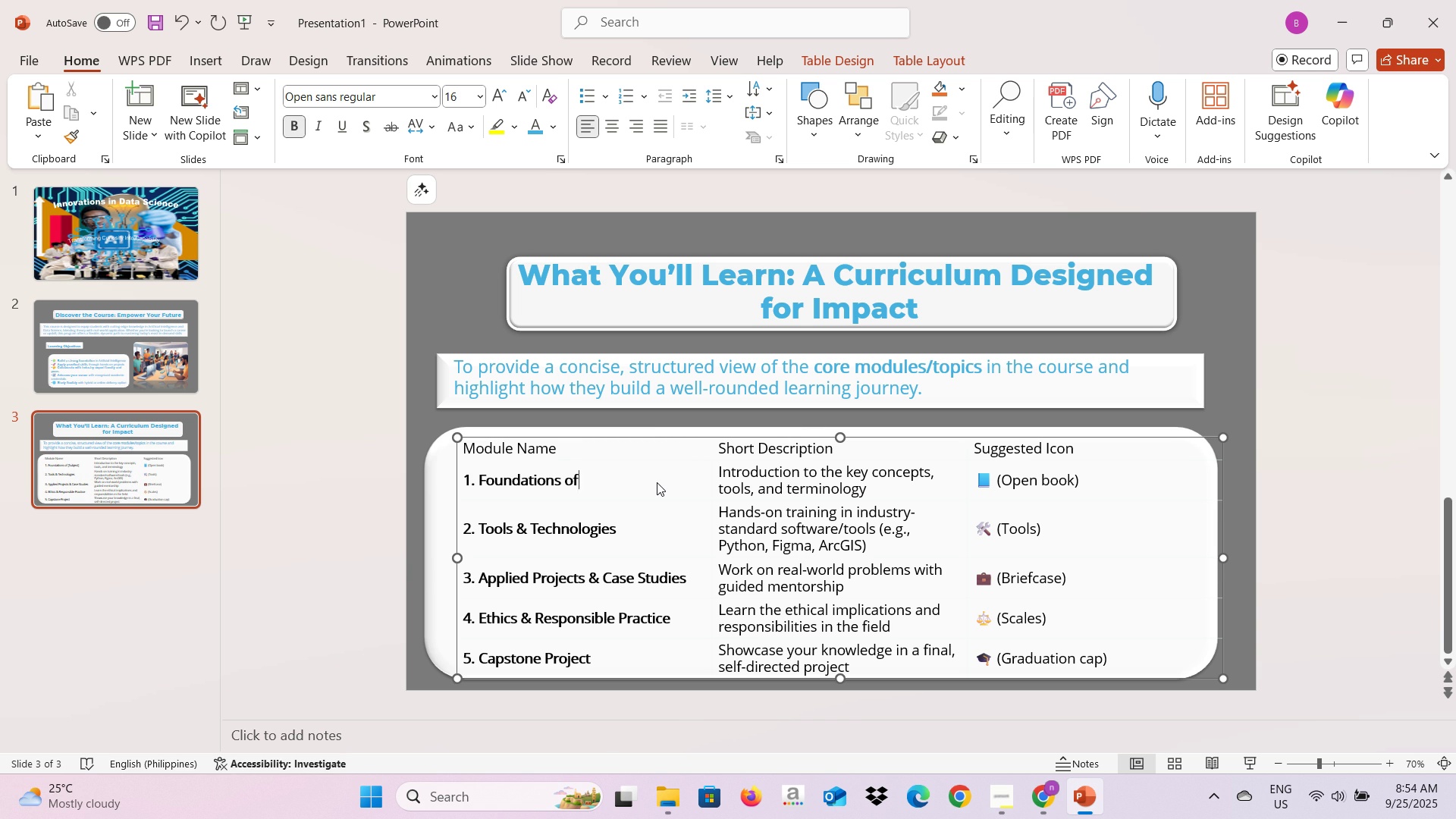 
key(Backspace)
 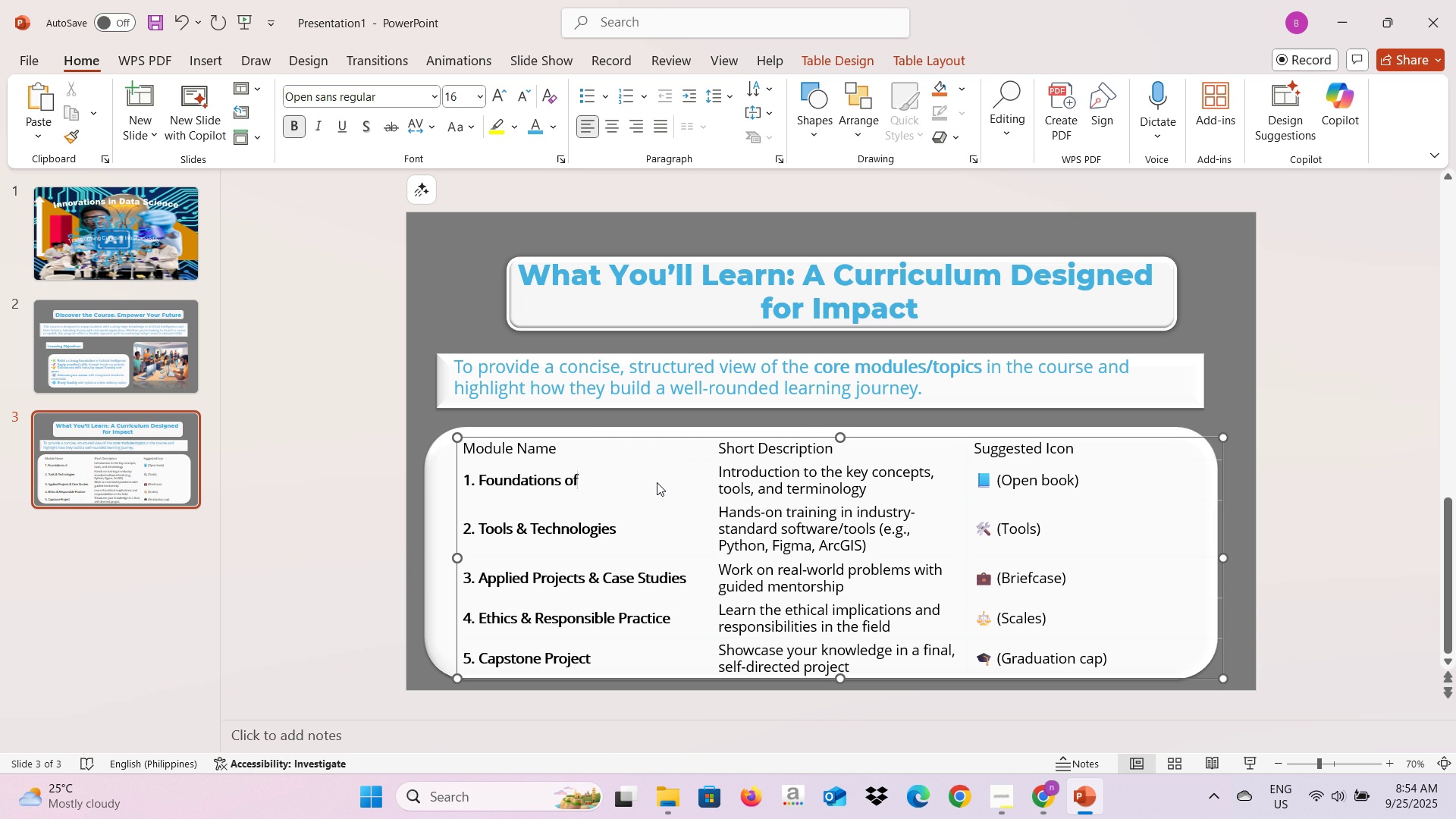 
type( Artificial Intelligence)